 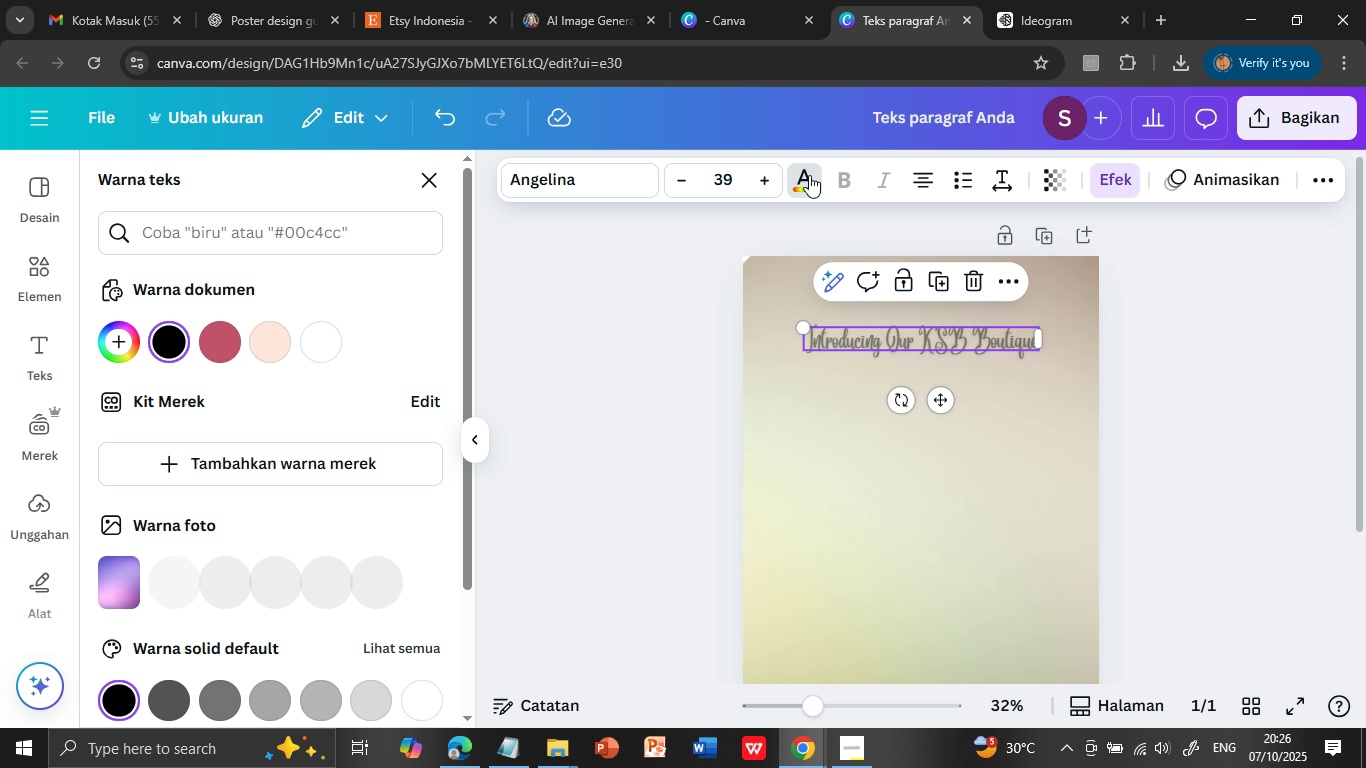 
left_click([283, 343])
 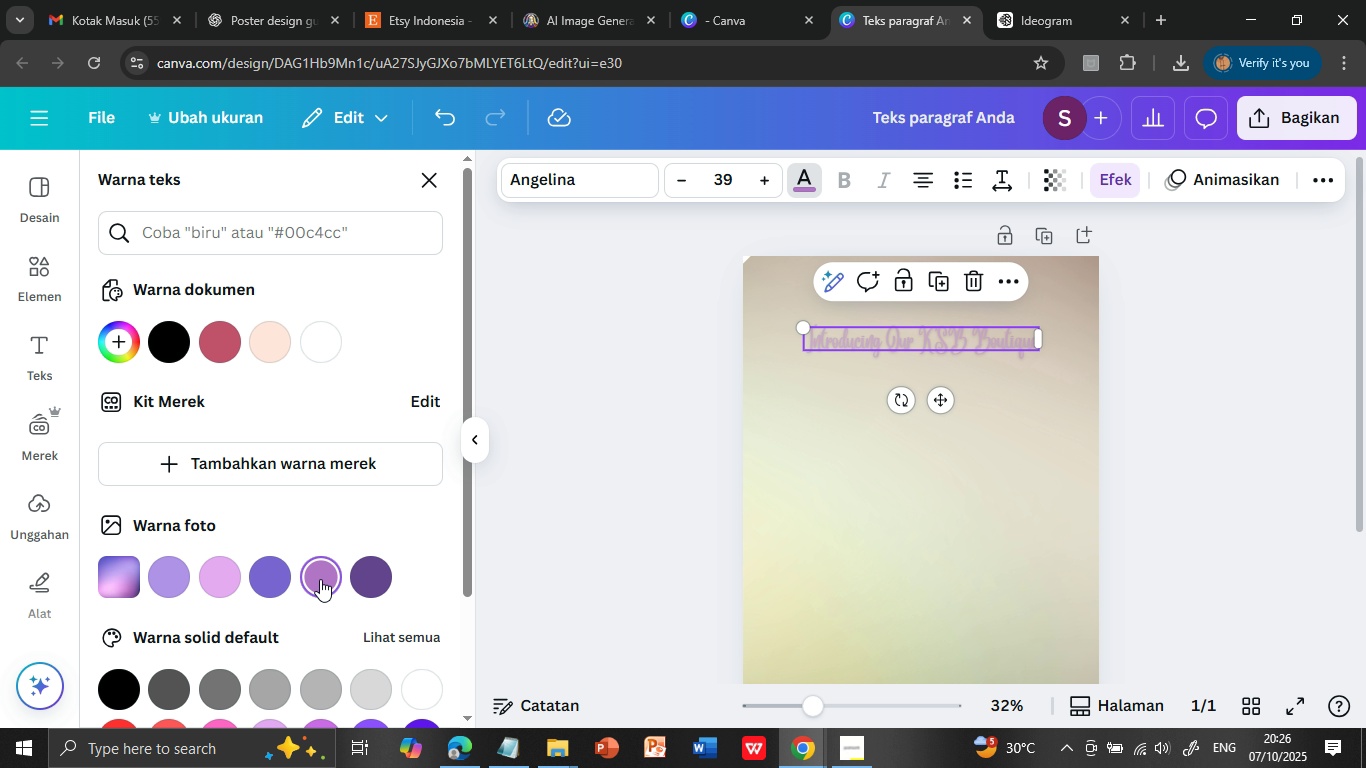 
left_click([320, 579])
 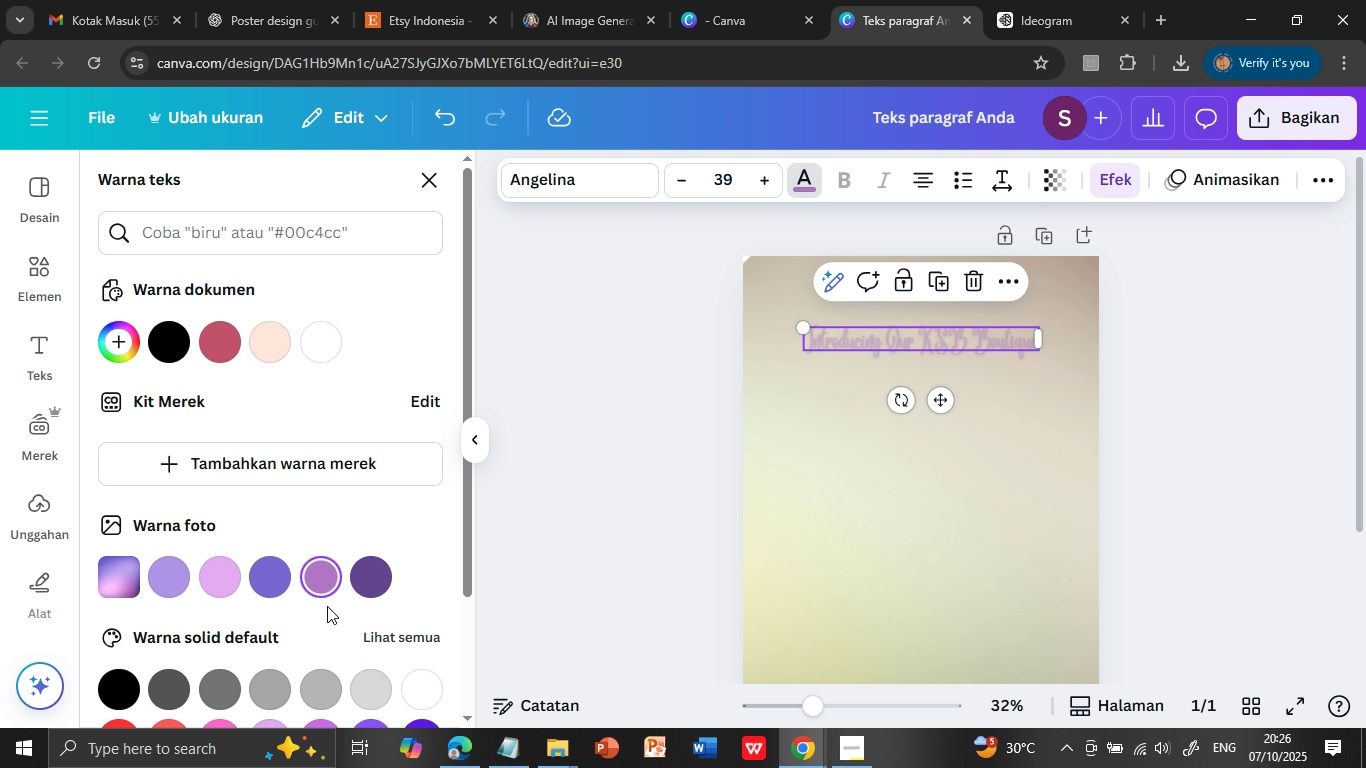 
scroll: coordinate [327, 608], scroll_direction: down, amount: 2.0
 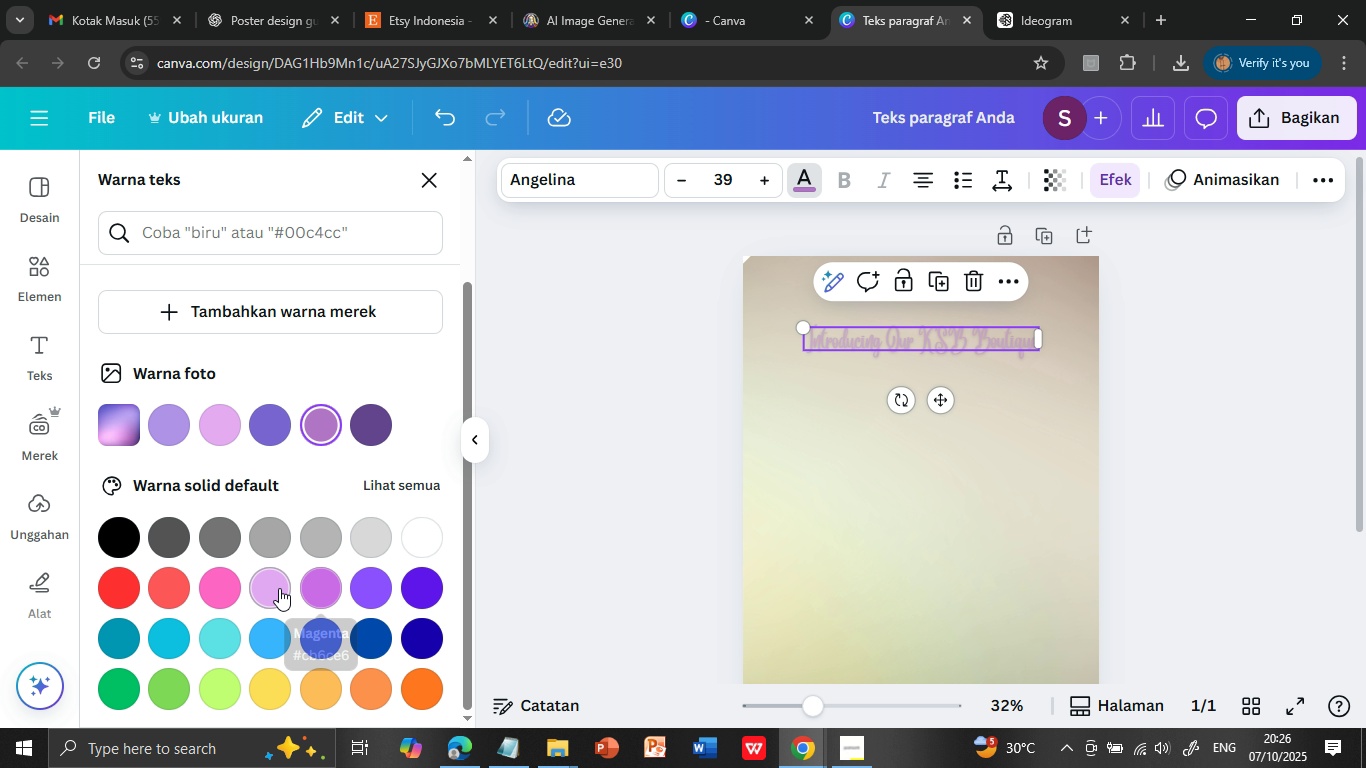 
left_click([279, 588])
 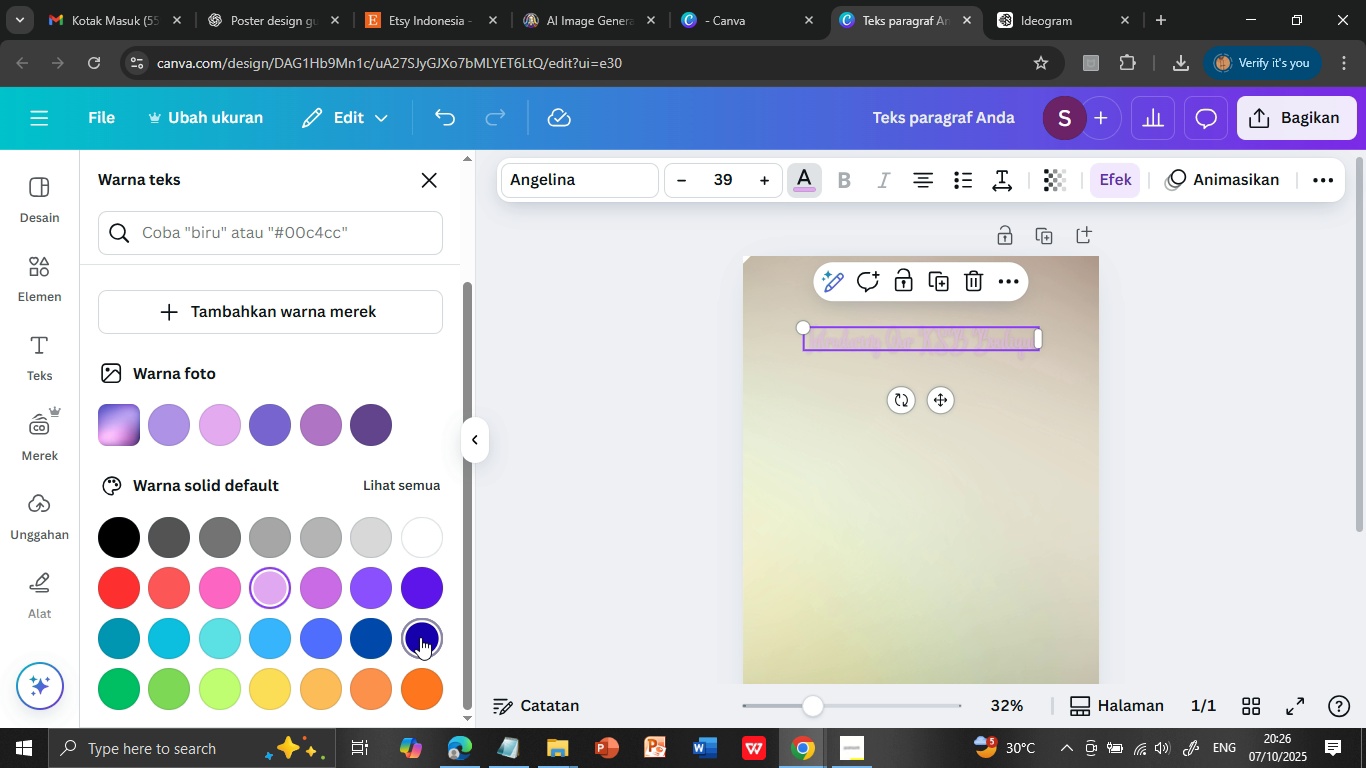 
left_click([420, 637])
 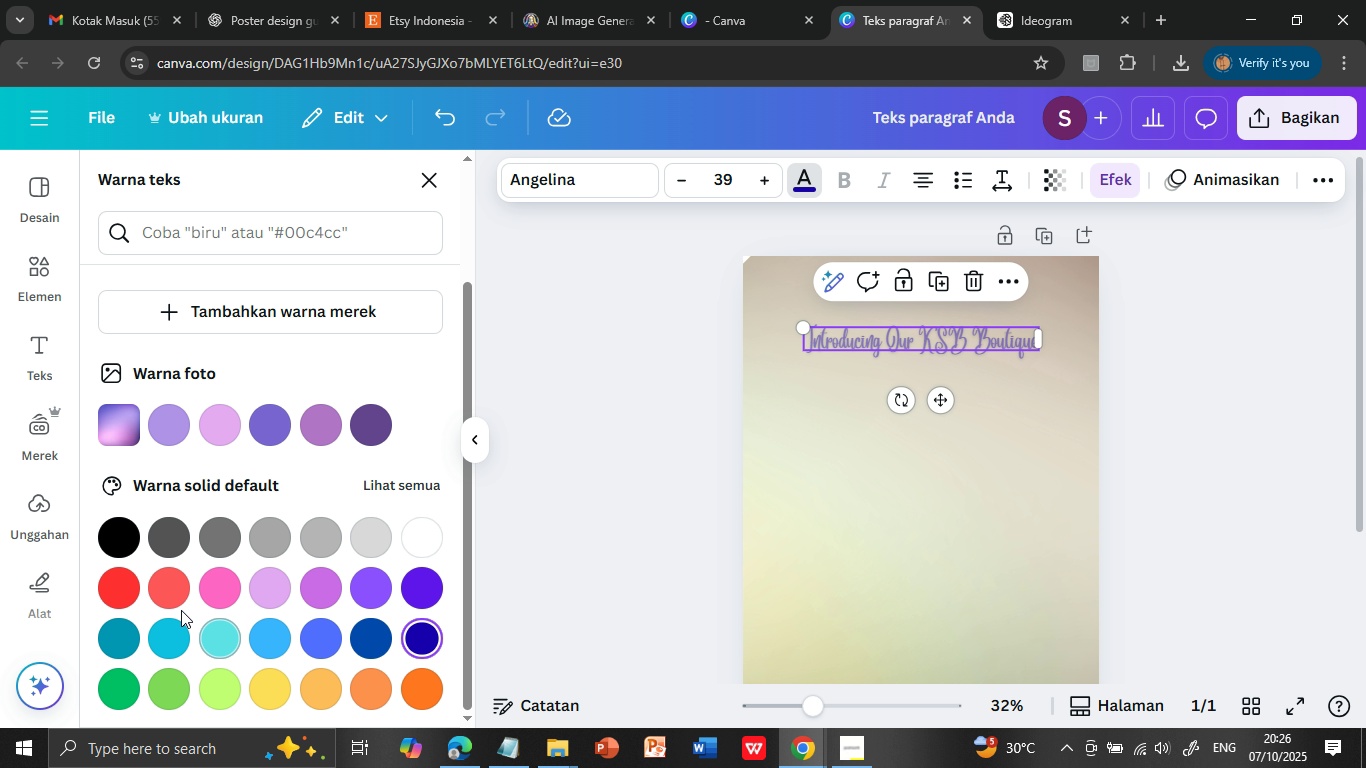 
wait(6.18)
 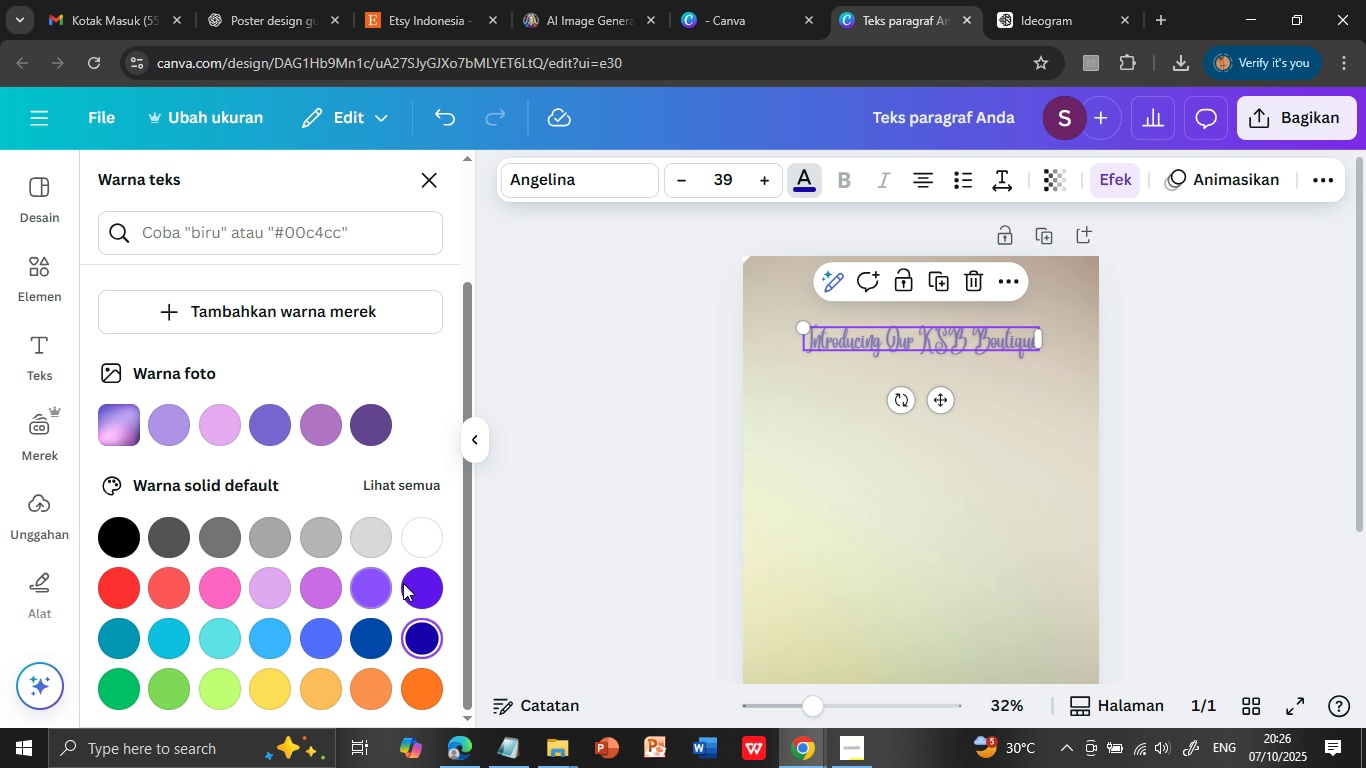 
left_click([227, 536])
 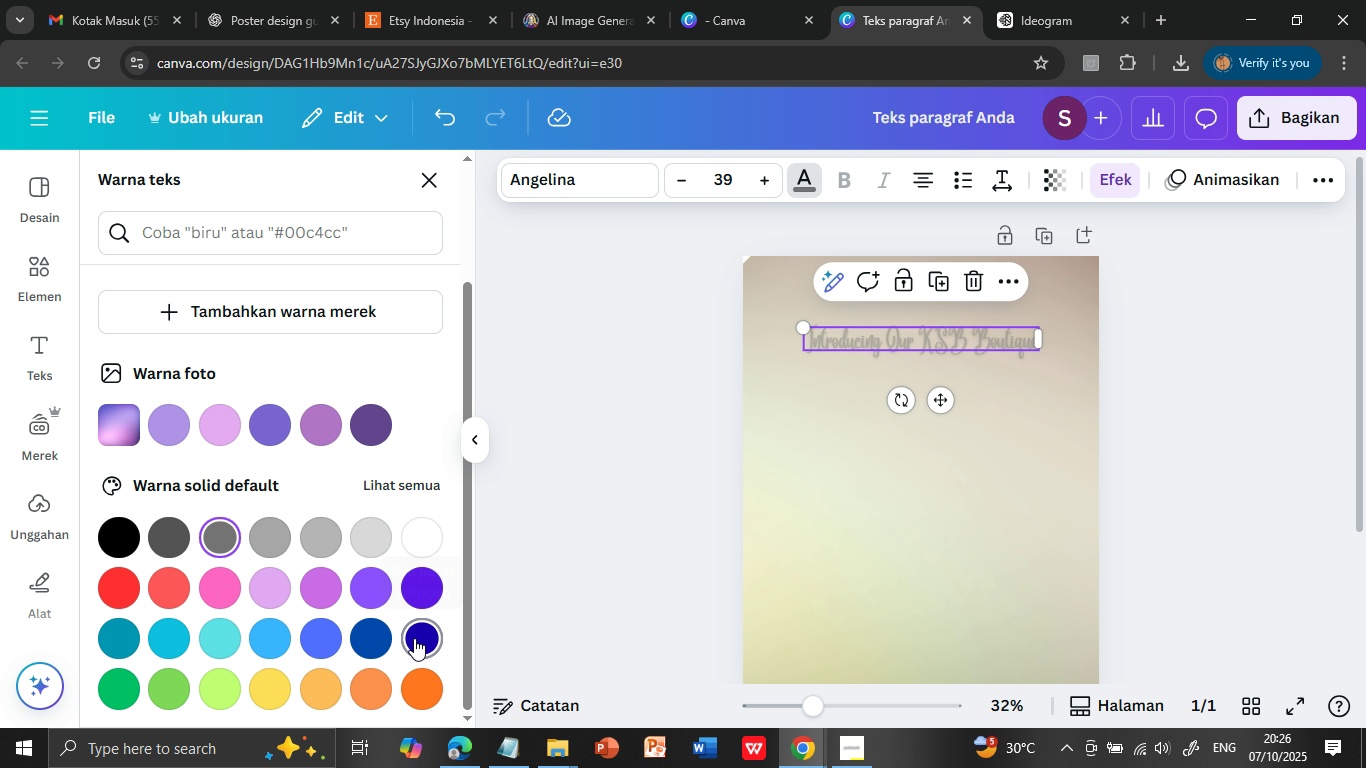 
left_click([414, 638])
 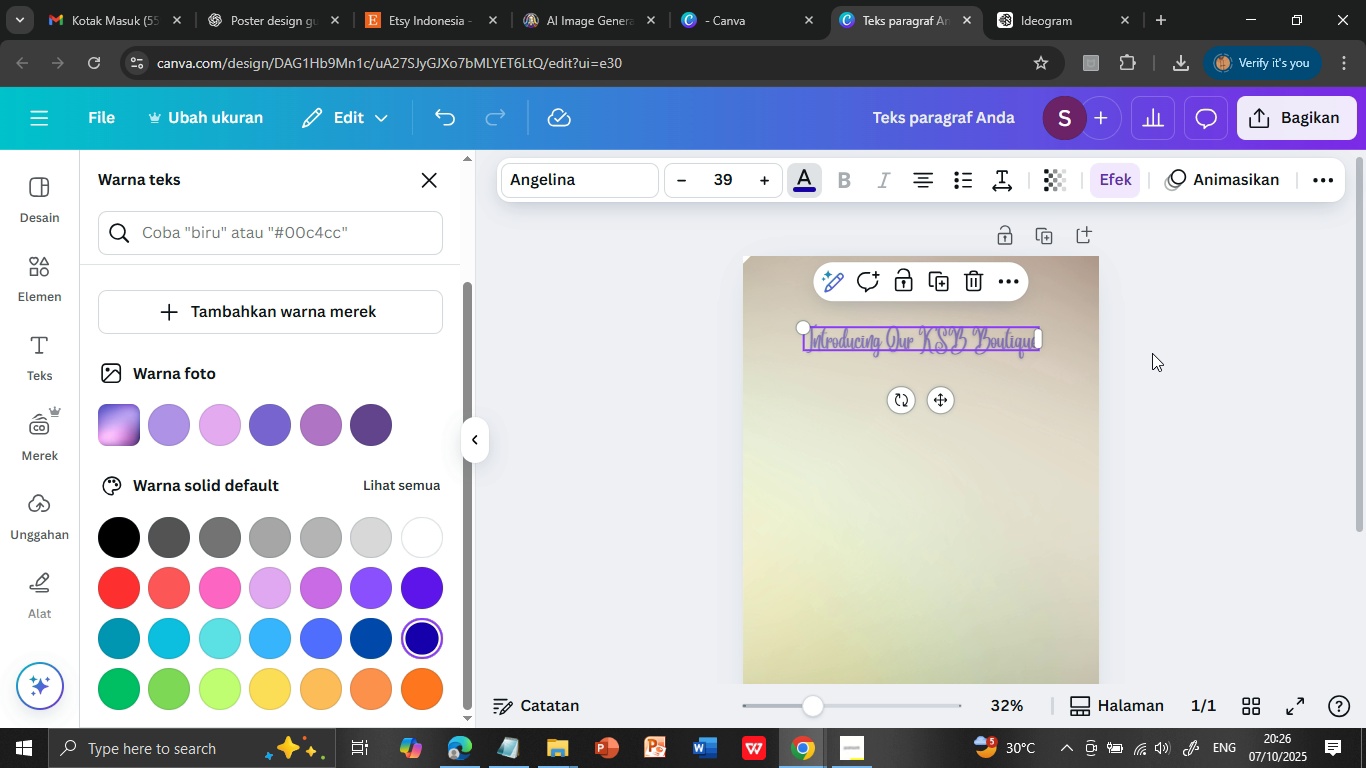 
left_click([1145, 349])
 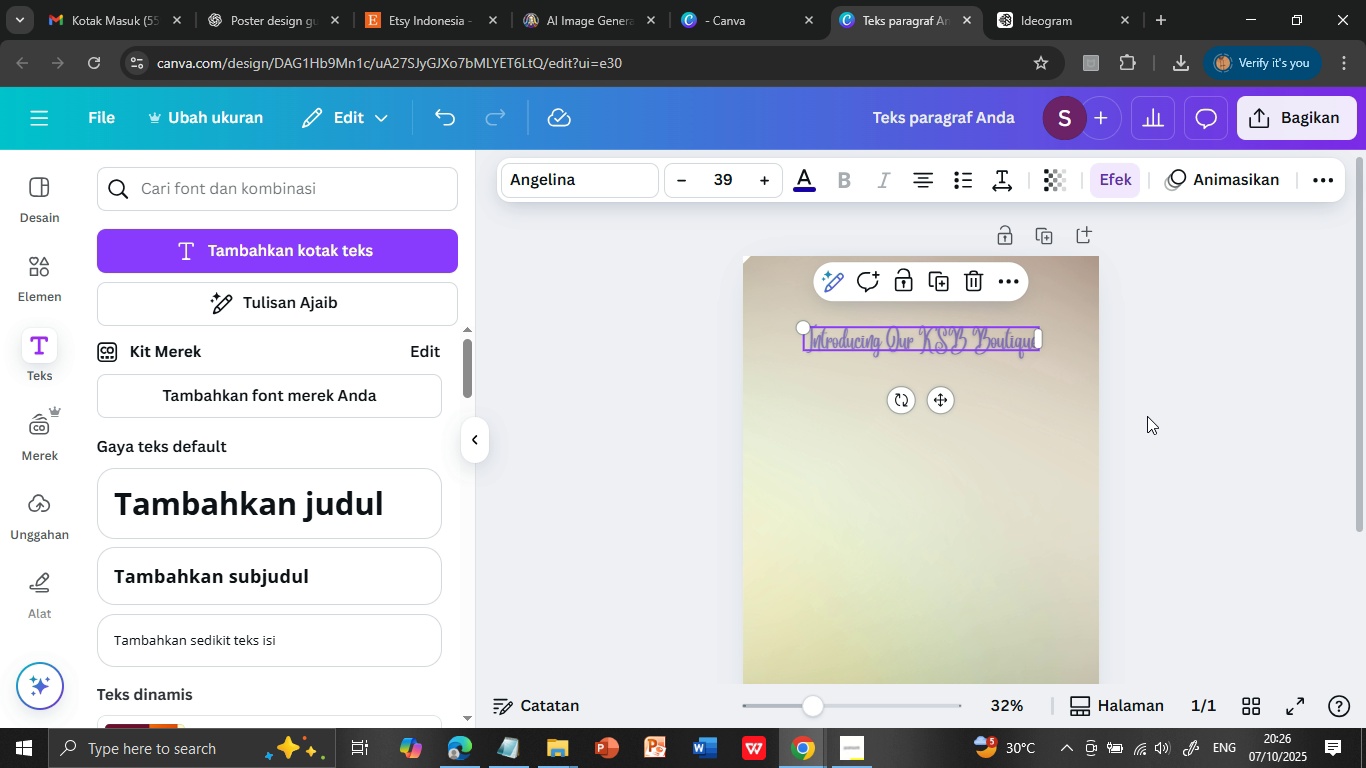 
left_click([1147, 416])
 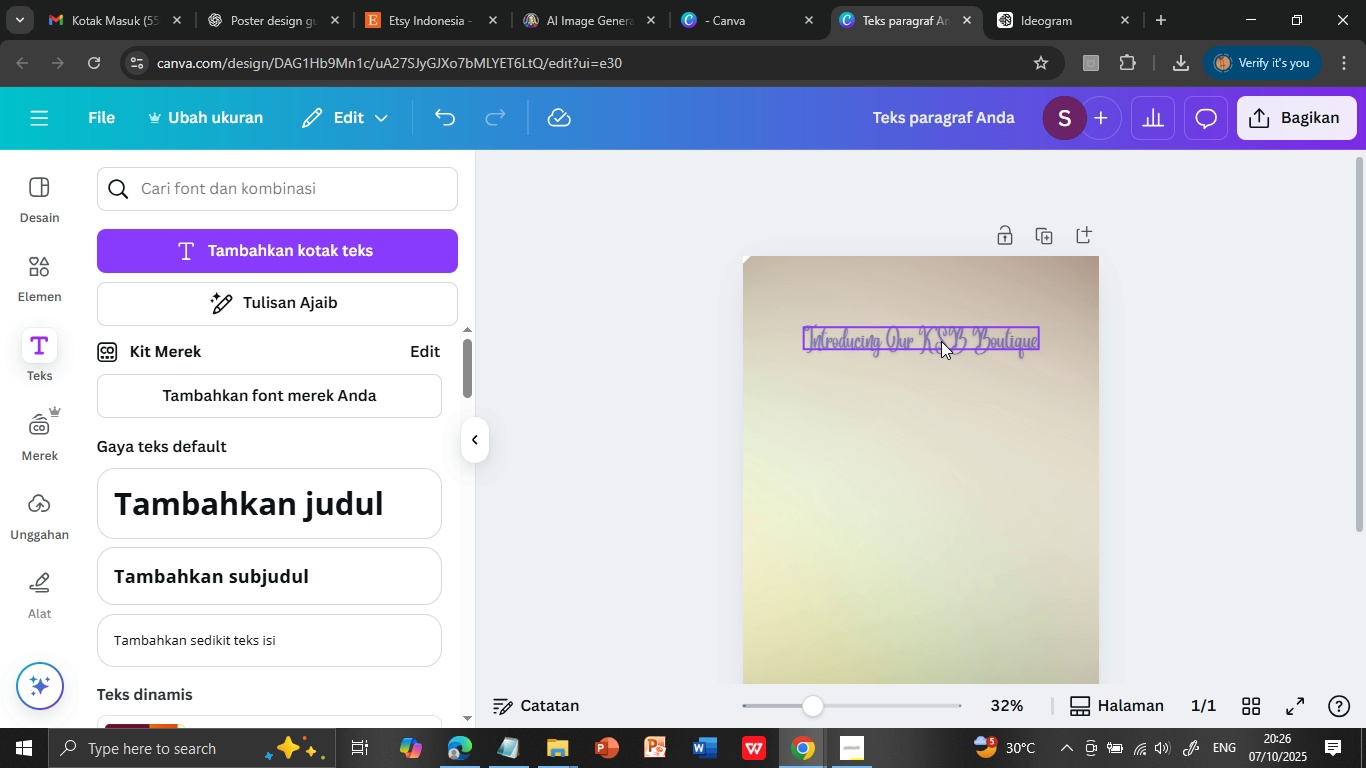 
left_click([941, 340])
 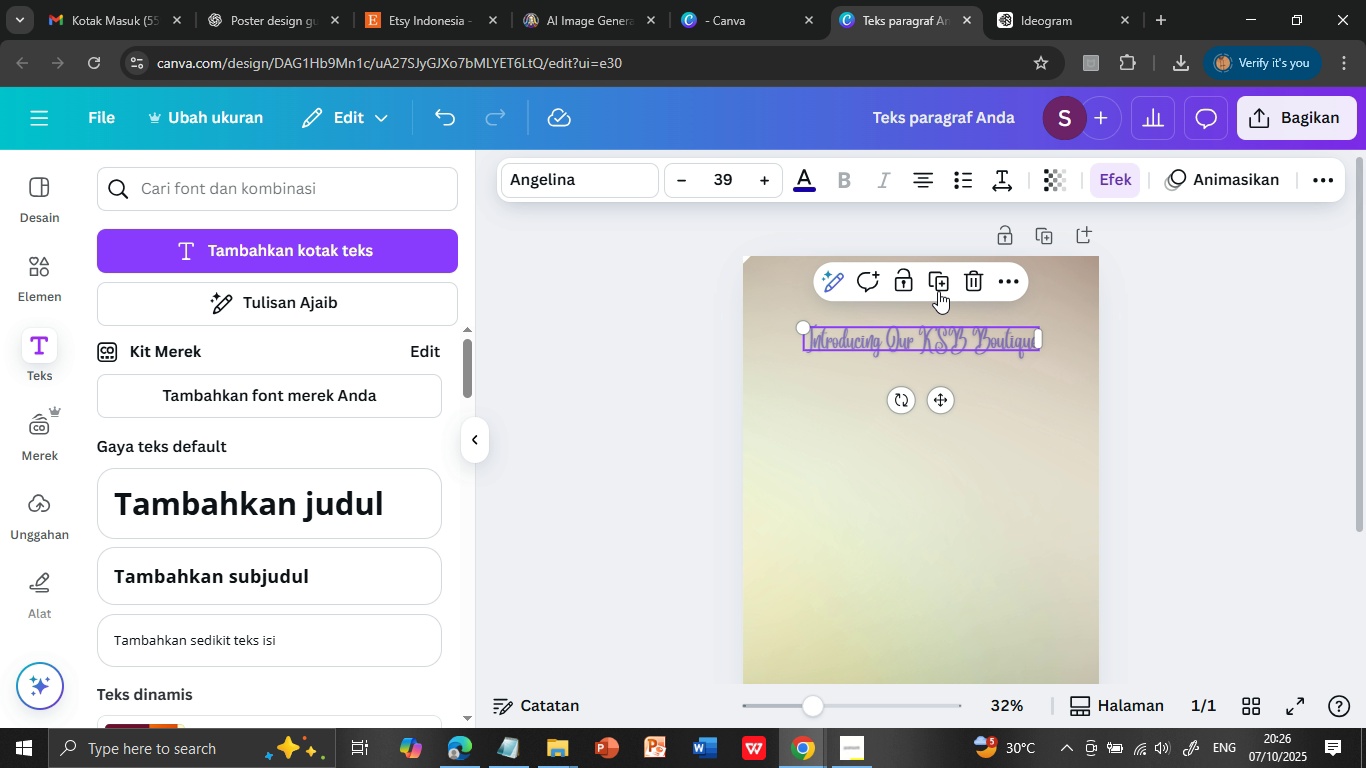 
left_click([945, 281])